 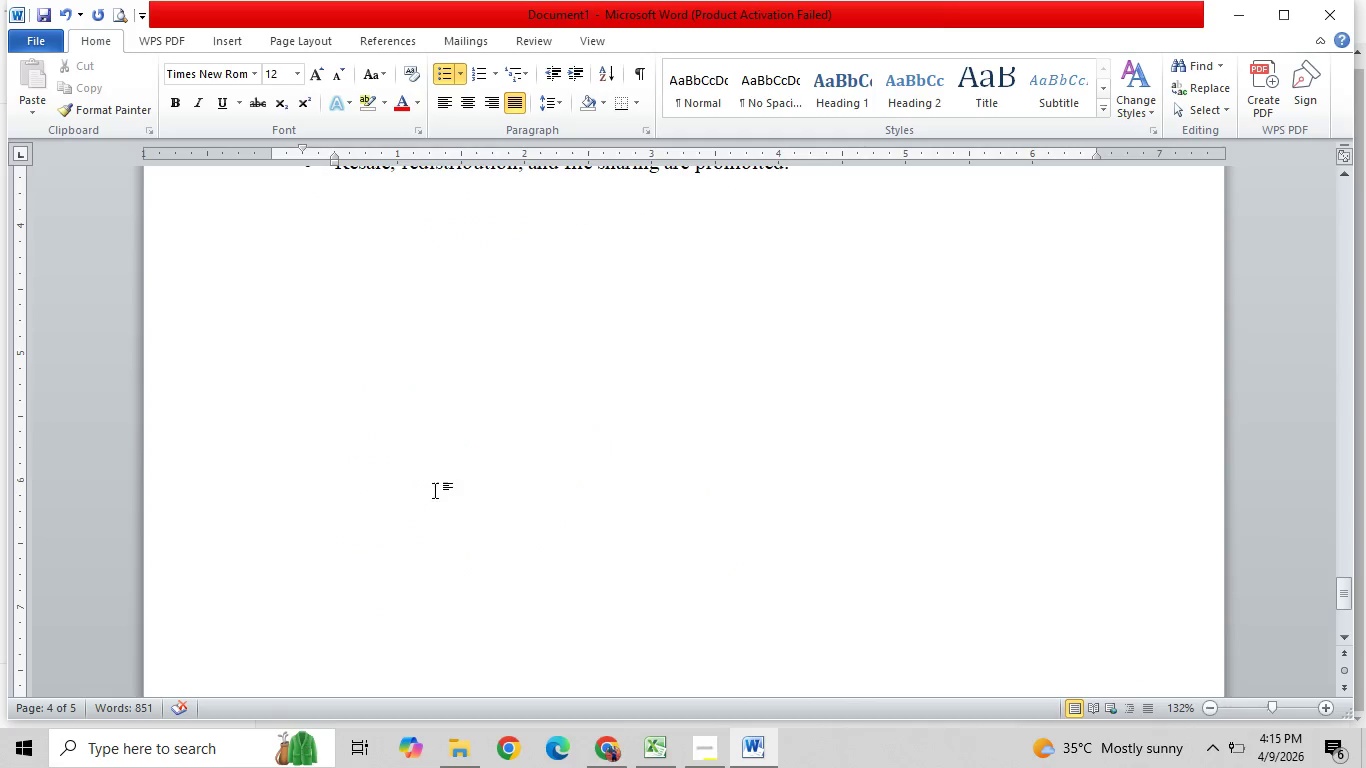 
scroll: coordinate [432, 497], scroll_direction: up, amount: 2.0
 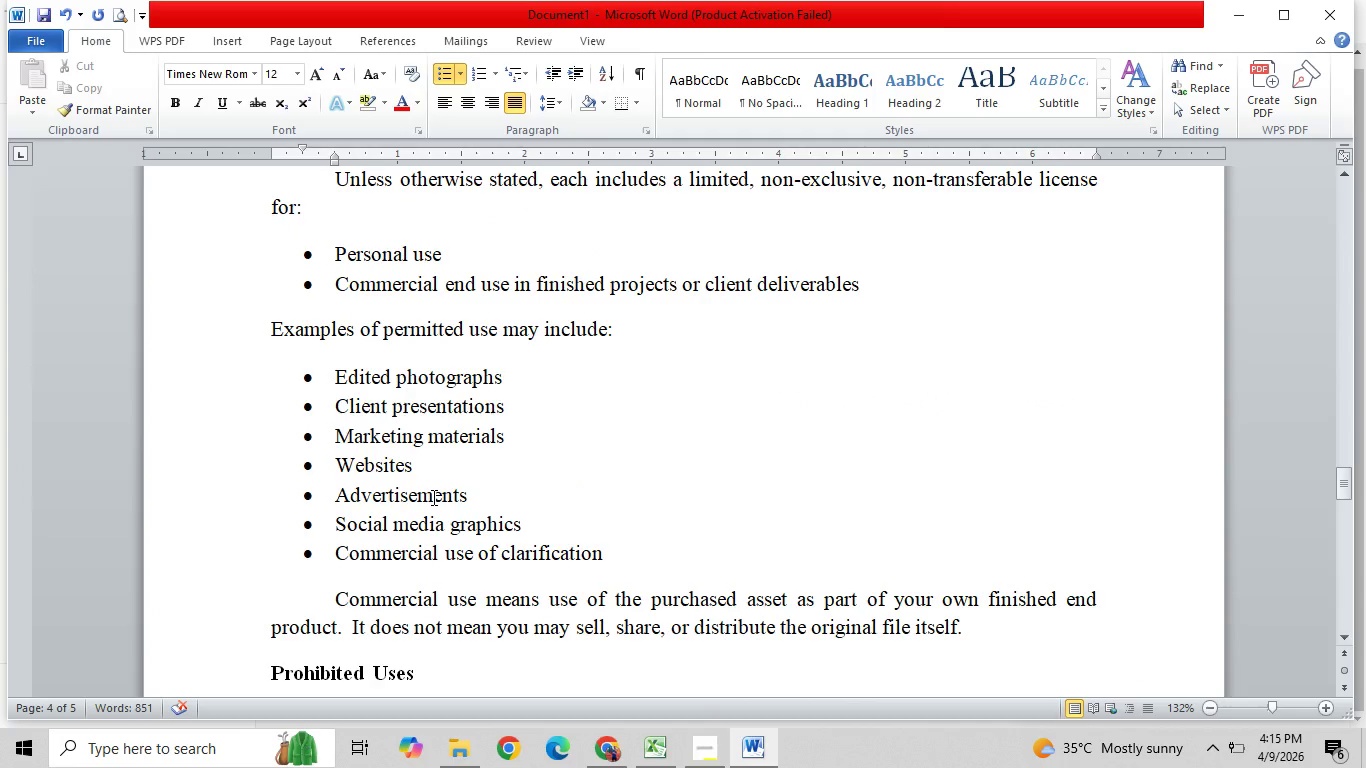 
key(Control+S)
 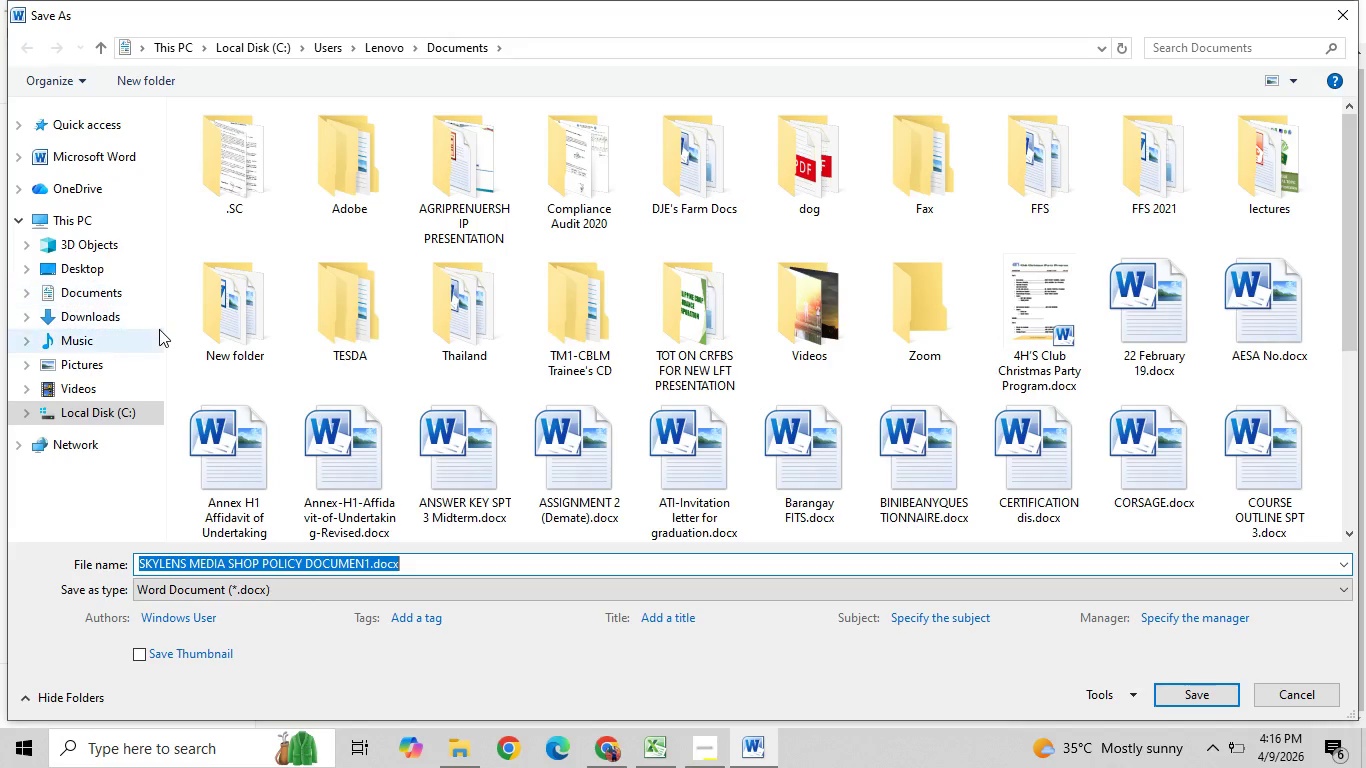 
wait(6.44)
 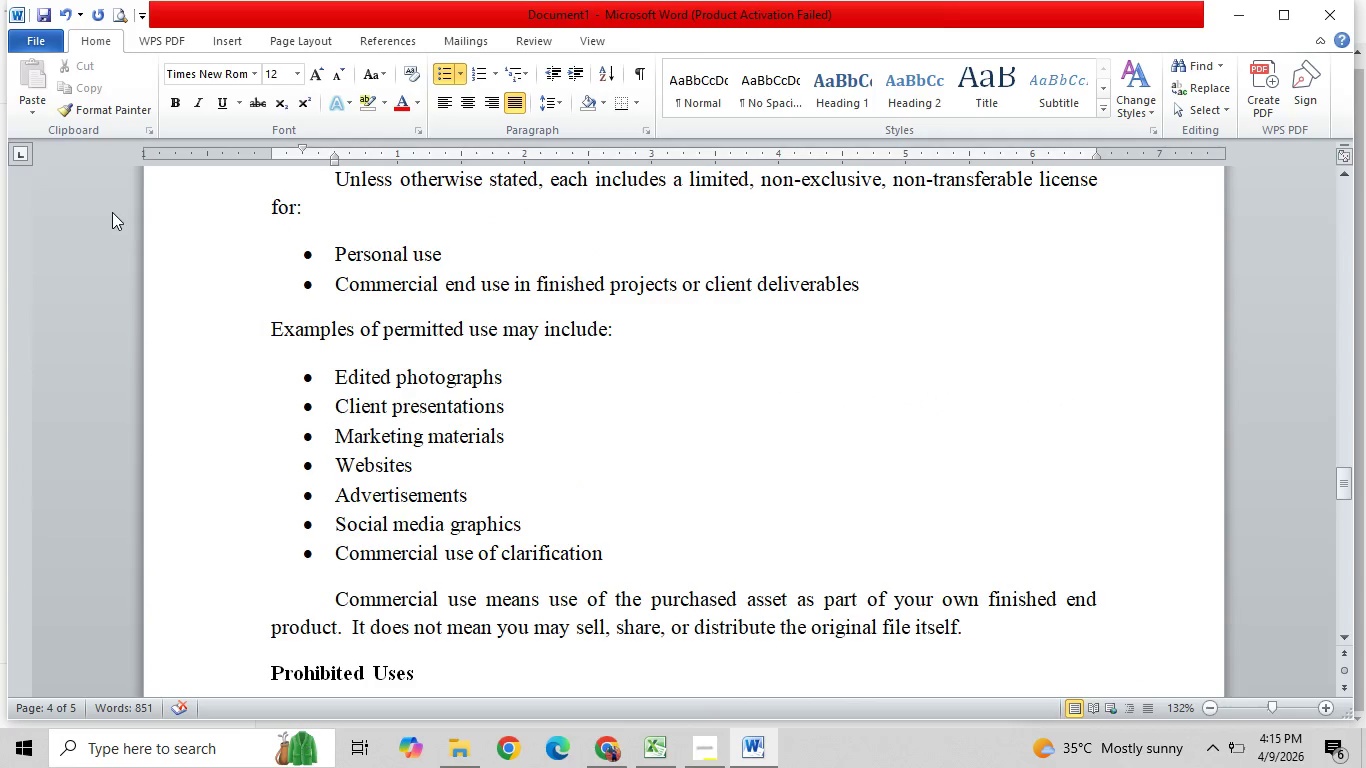 
left_click([97, 264])
 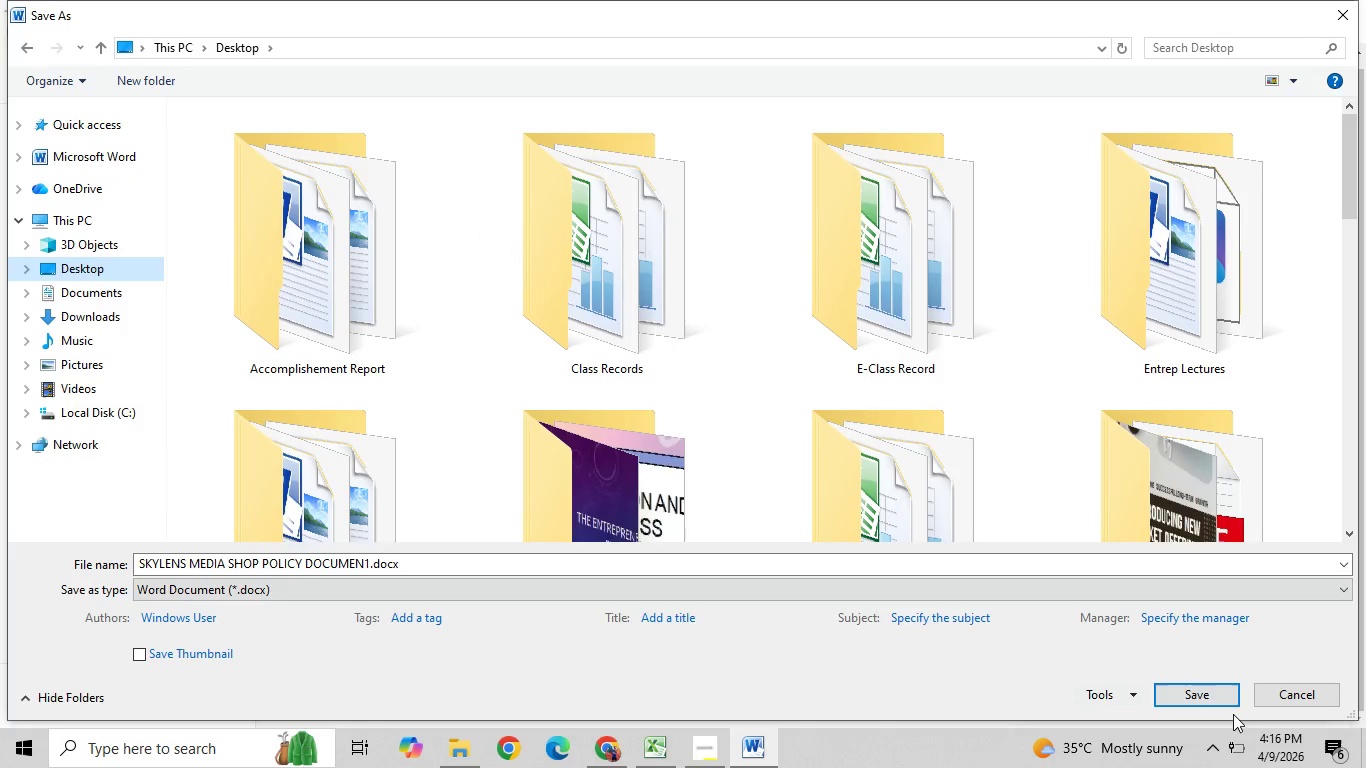 
left_click([1193, 692])
 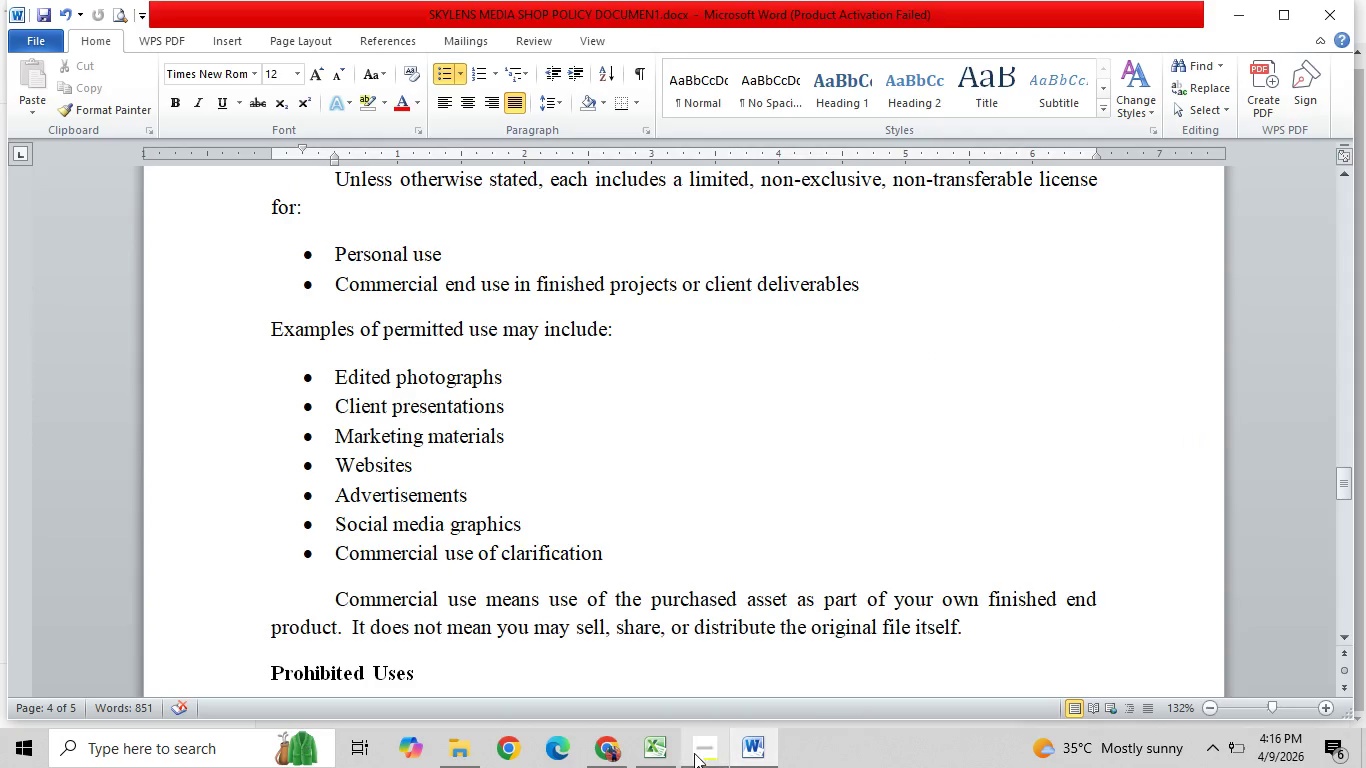 
left_click([674, 743])
 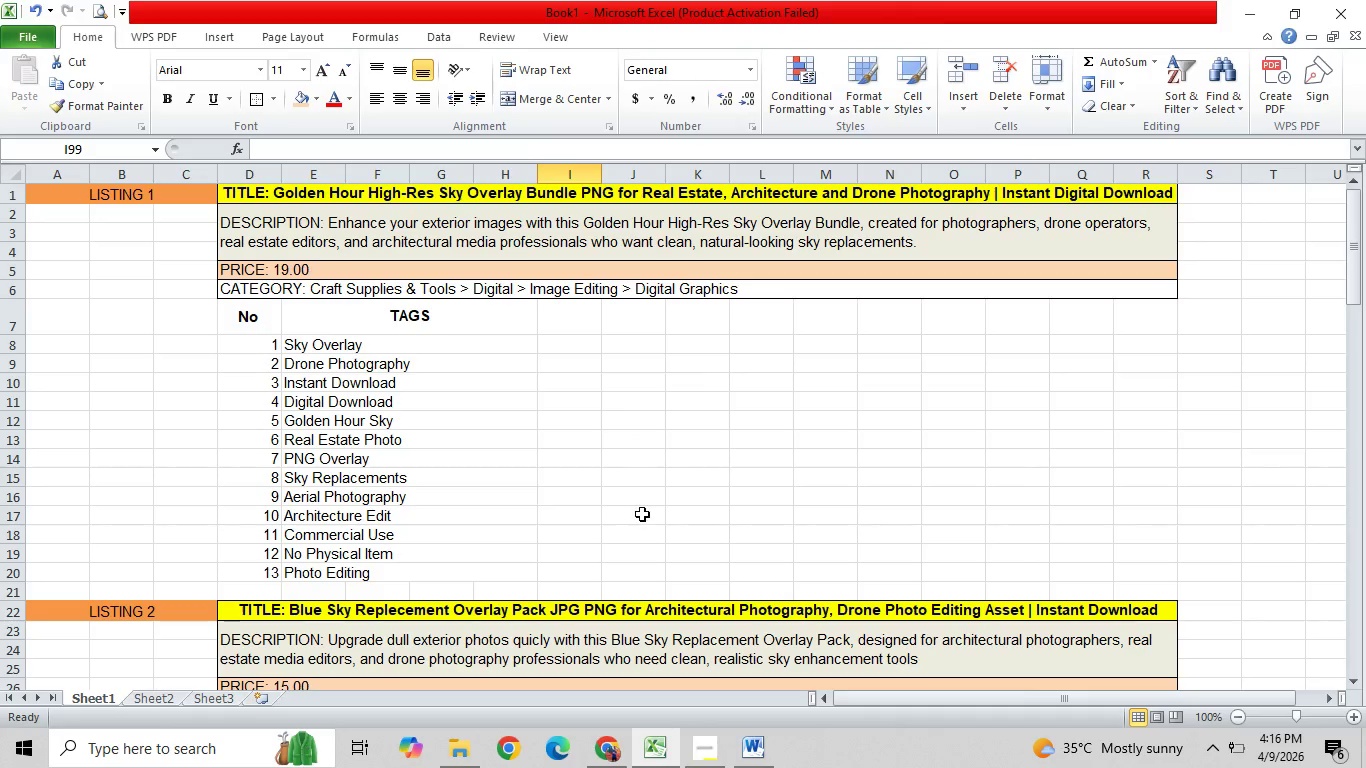 
left_click([642, 514])
 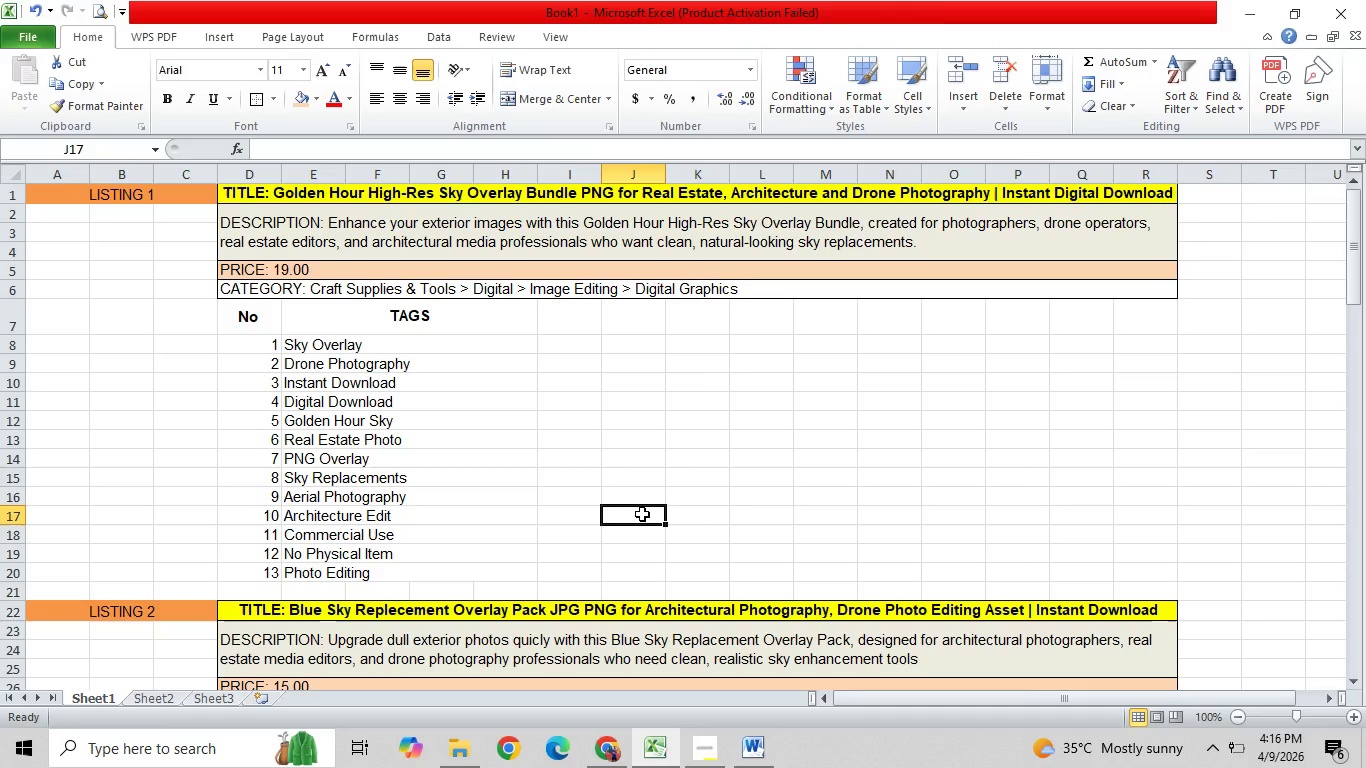 
hold_key(key=ControlLeft, duration=0.94)
 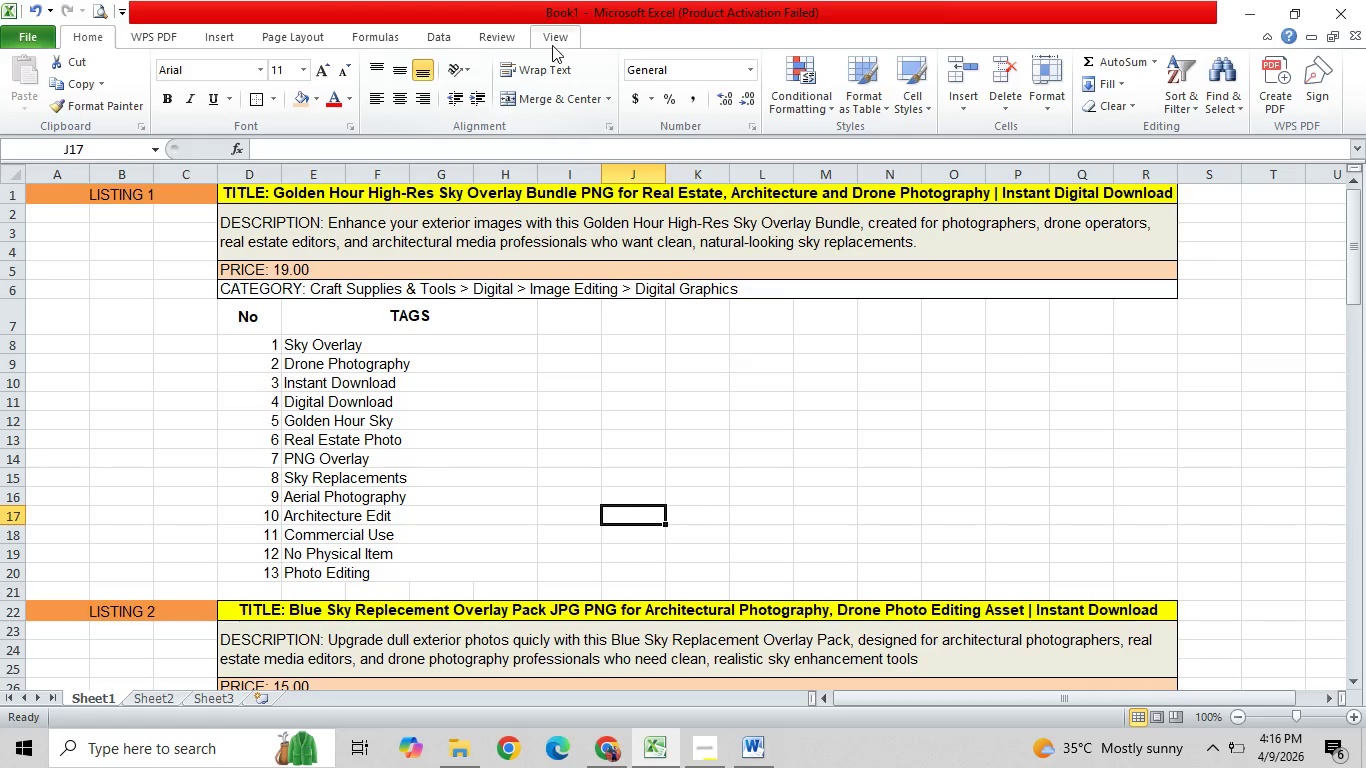 
double_click([554, 41])
 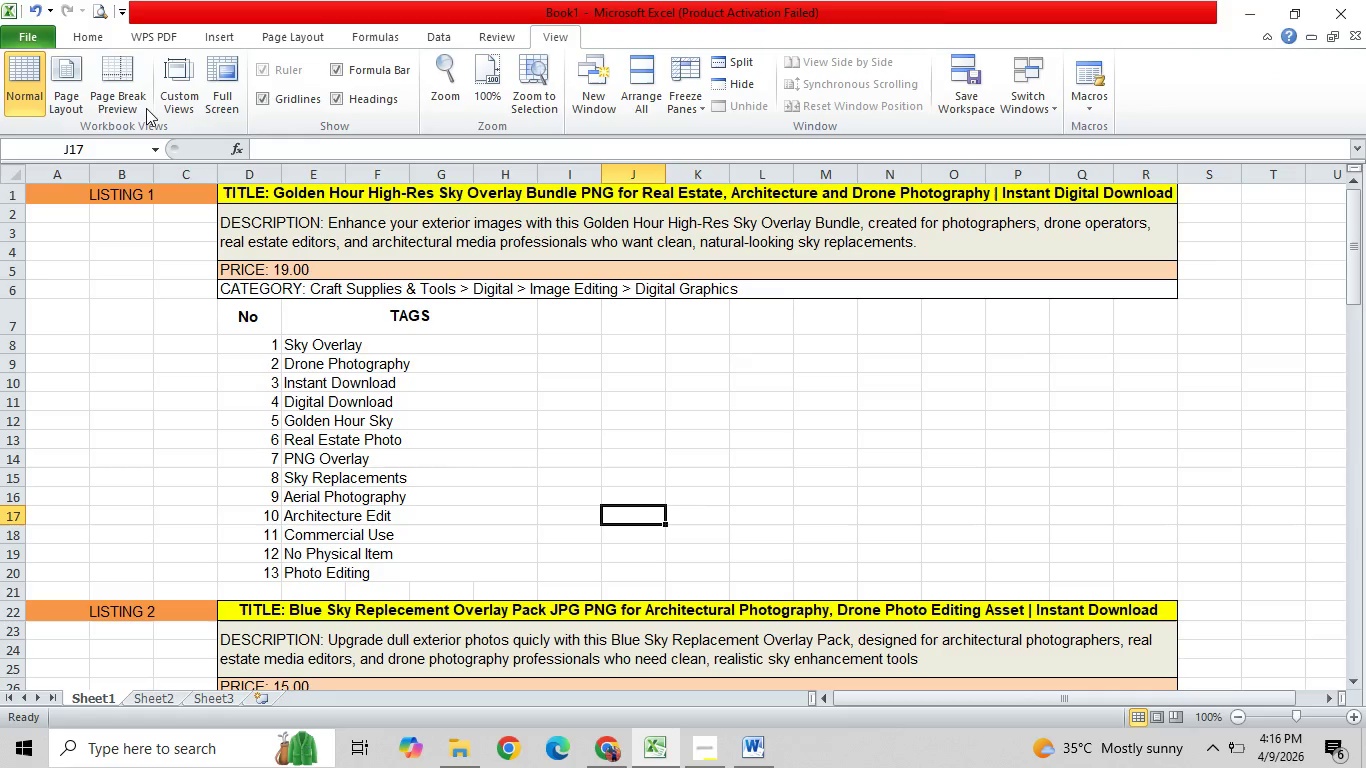 
left_click([127, 104])
 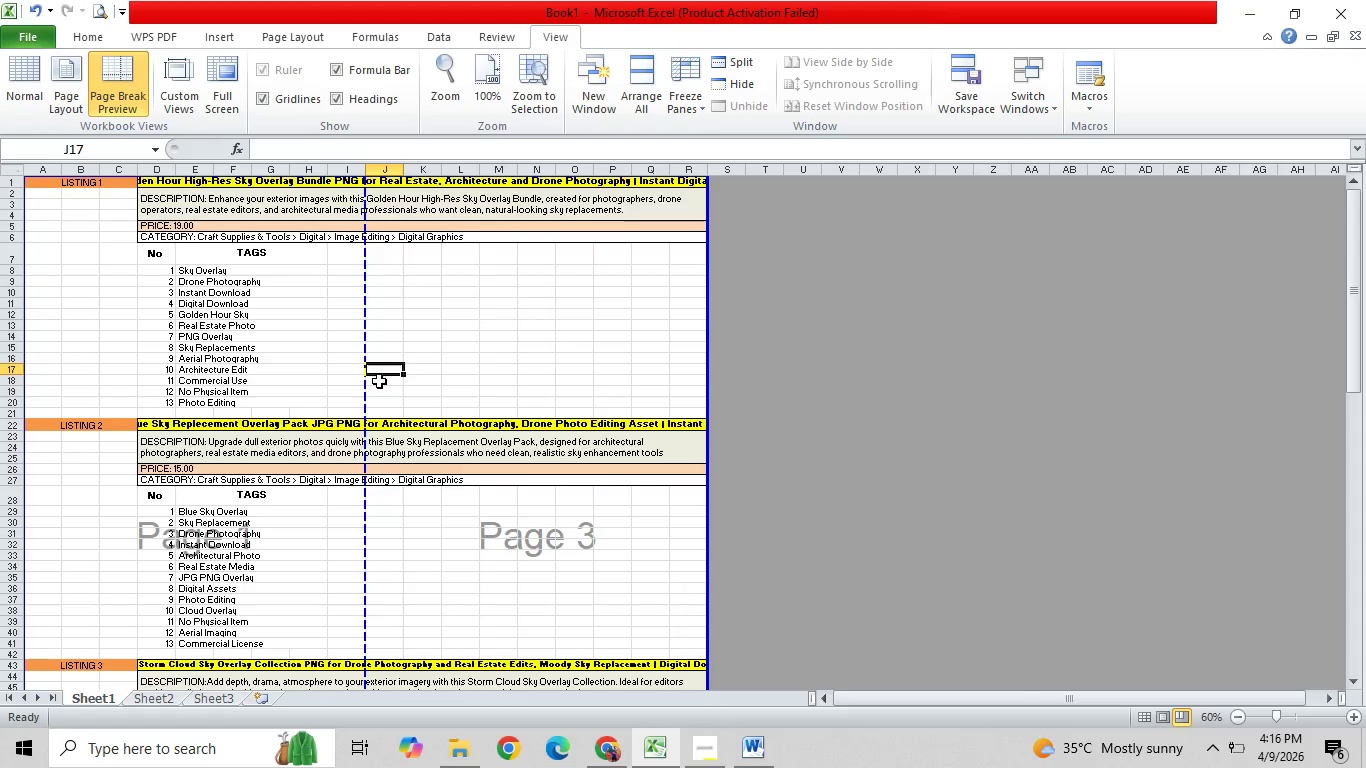 
left_click_drag(start_coordinate=[367, 384], to_coordinate=[702, 387])
 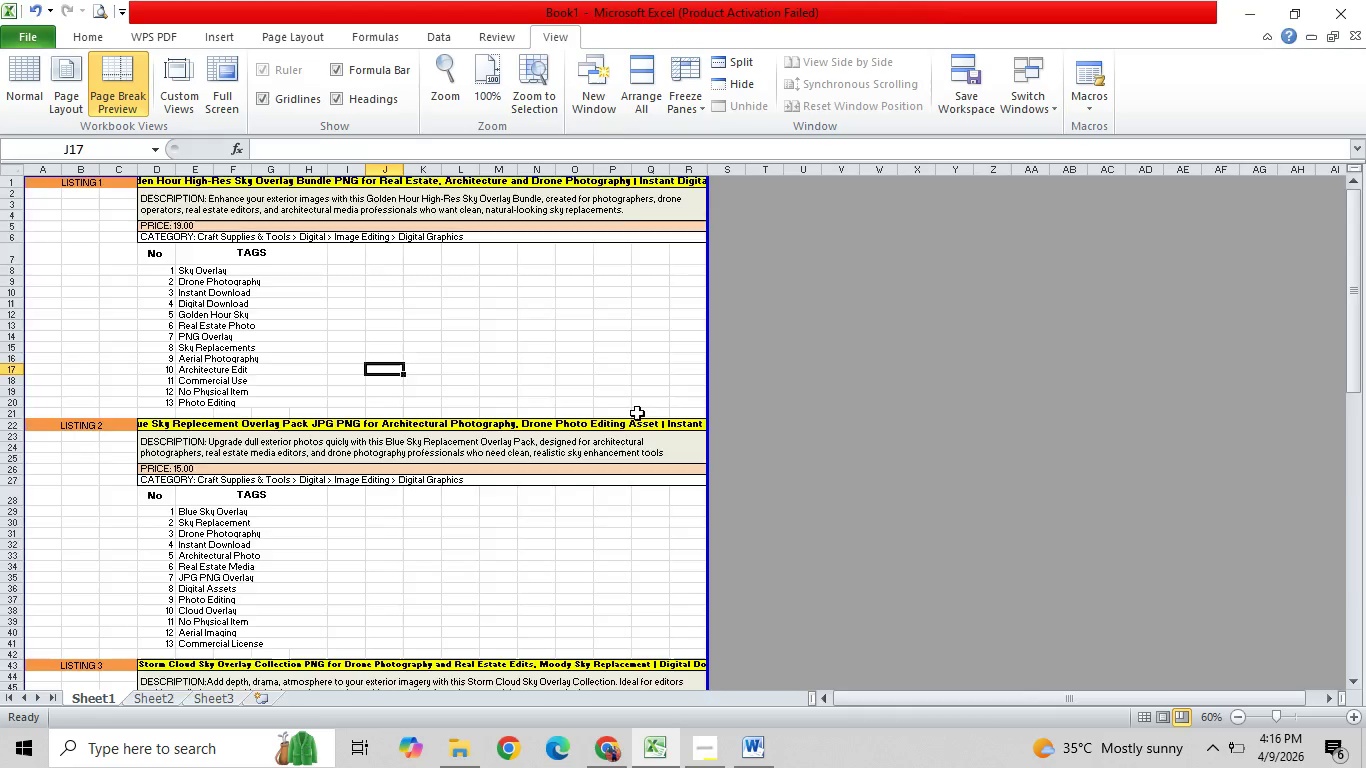 
scroll: coordinate [637, 413], scroll_direction: down, amount: 2.0
 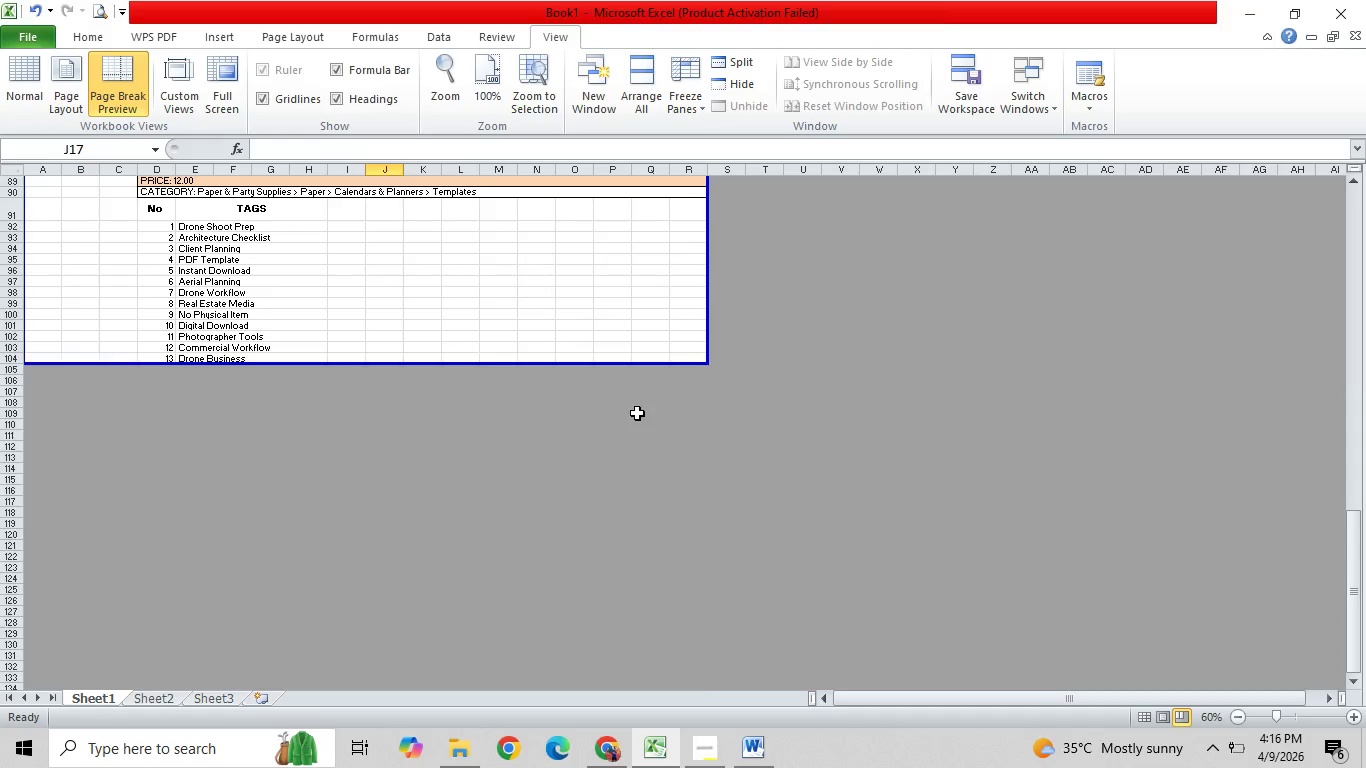 
scroll: coordinate [637, 413], scroll_direction: up, amount: 1.0
 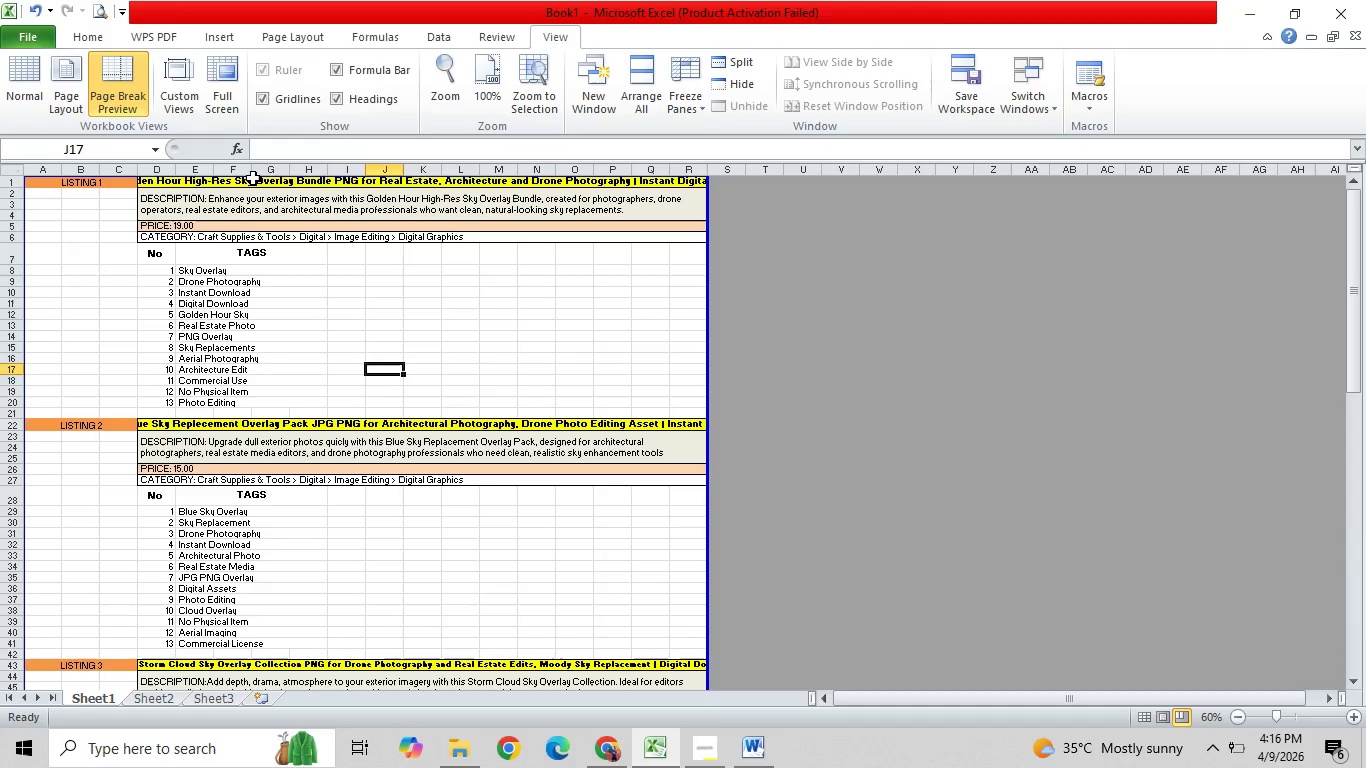 
left_click([30, 97])
 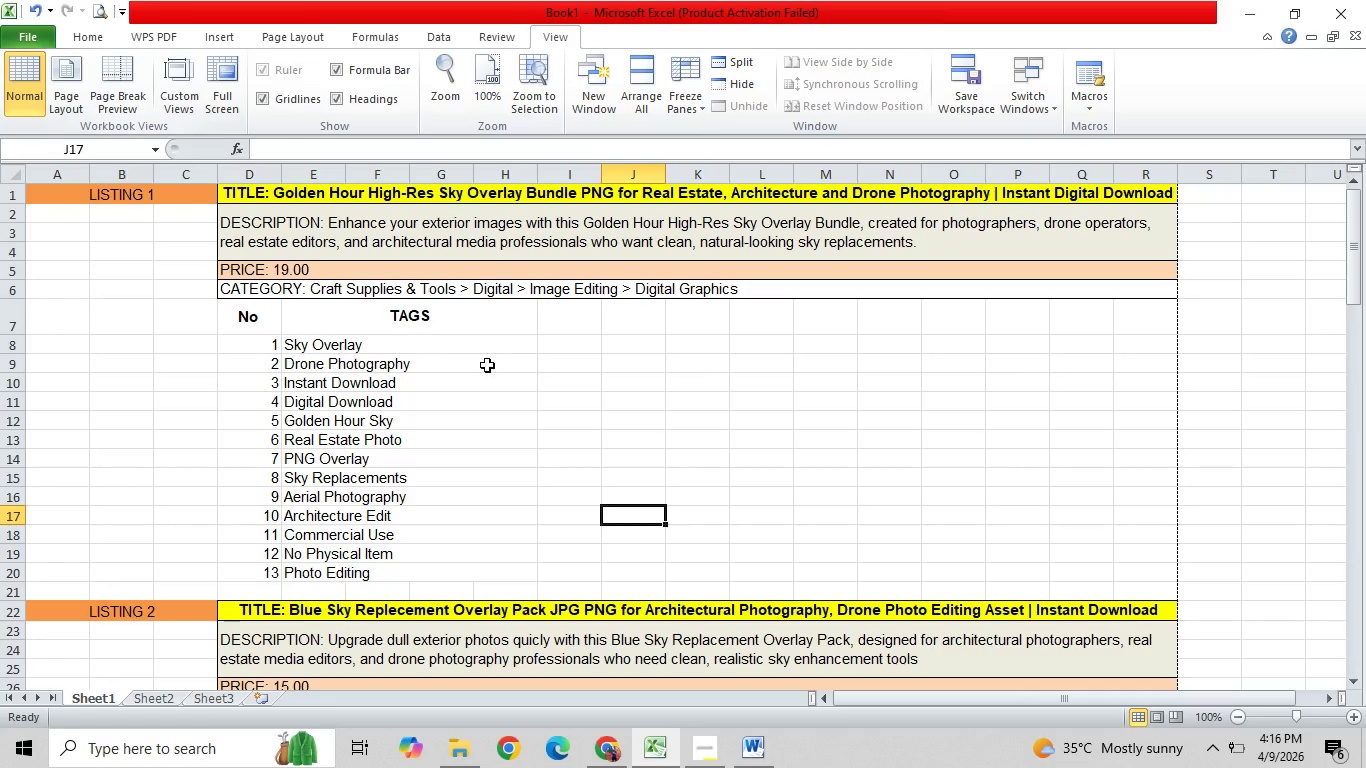 
key(Control+S)
 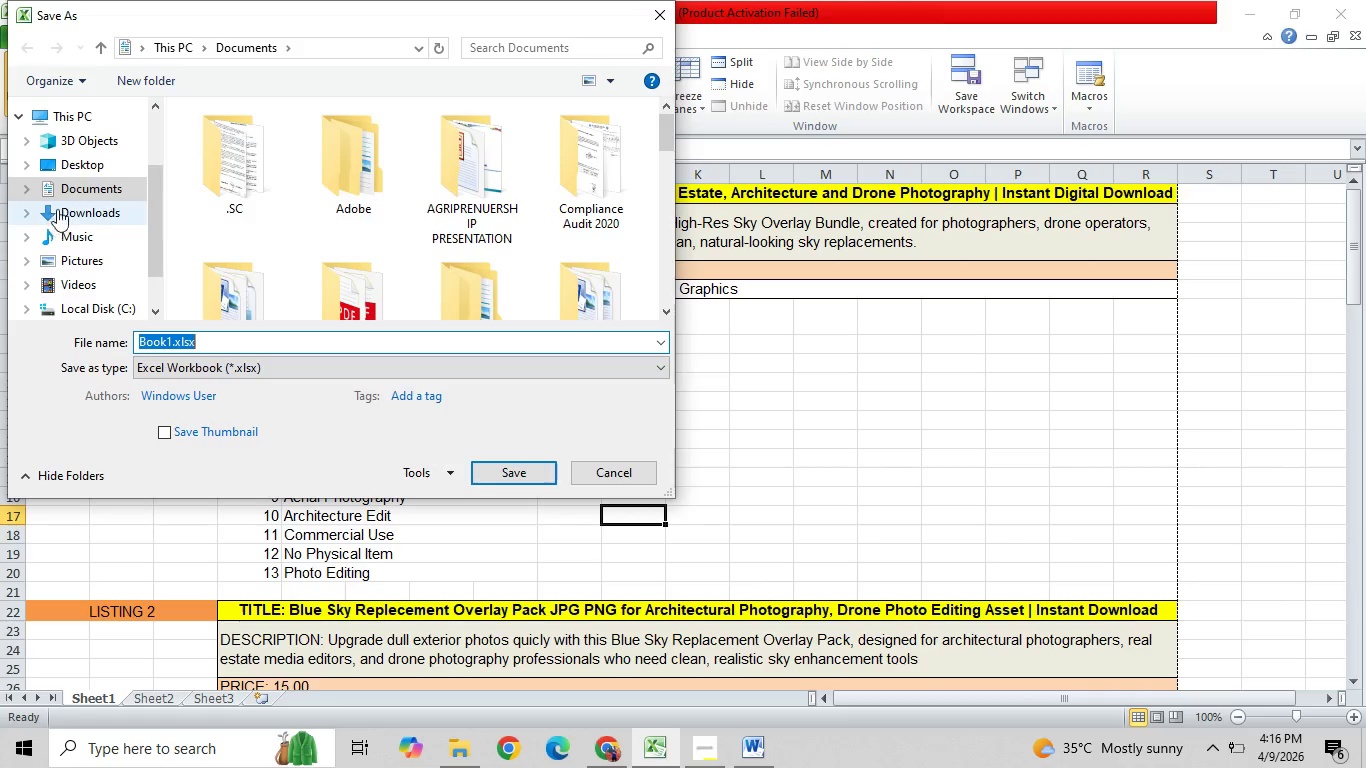 
left_click([81, 175])
 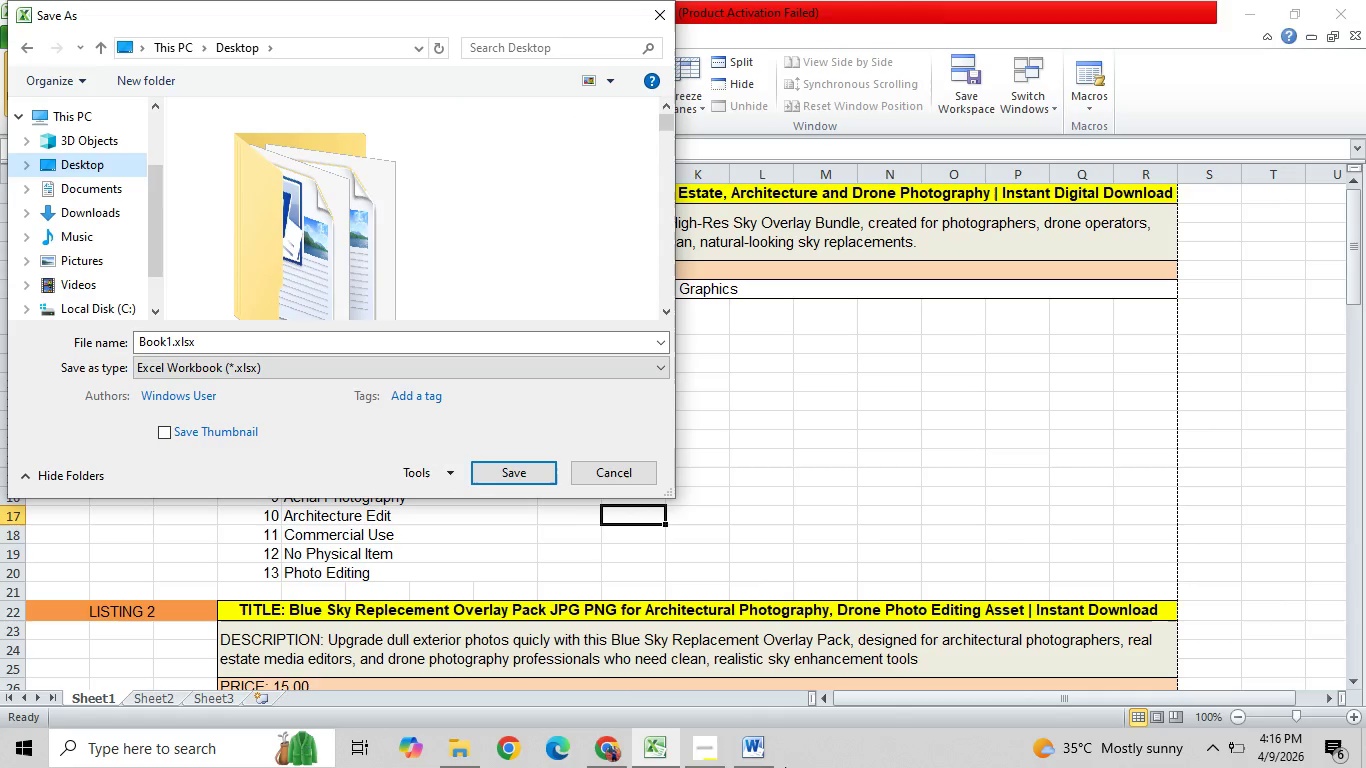 
left_click([715, 747])